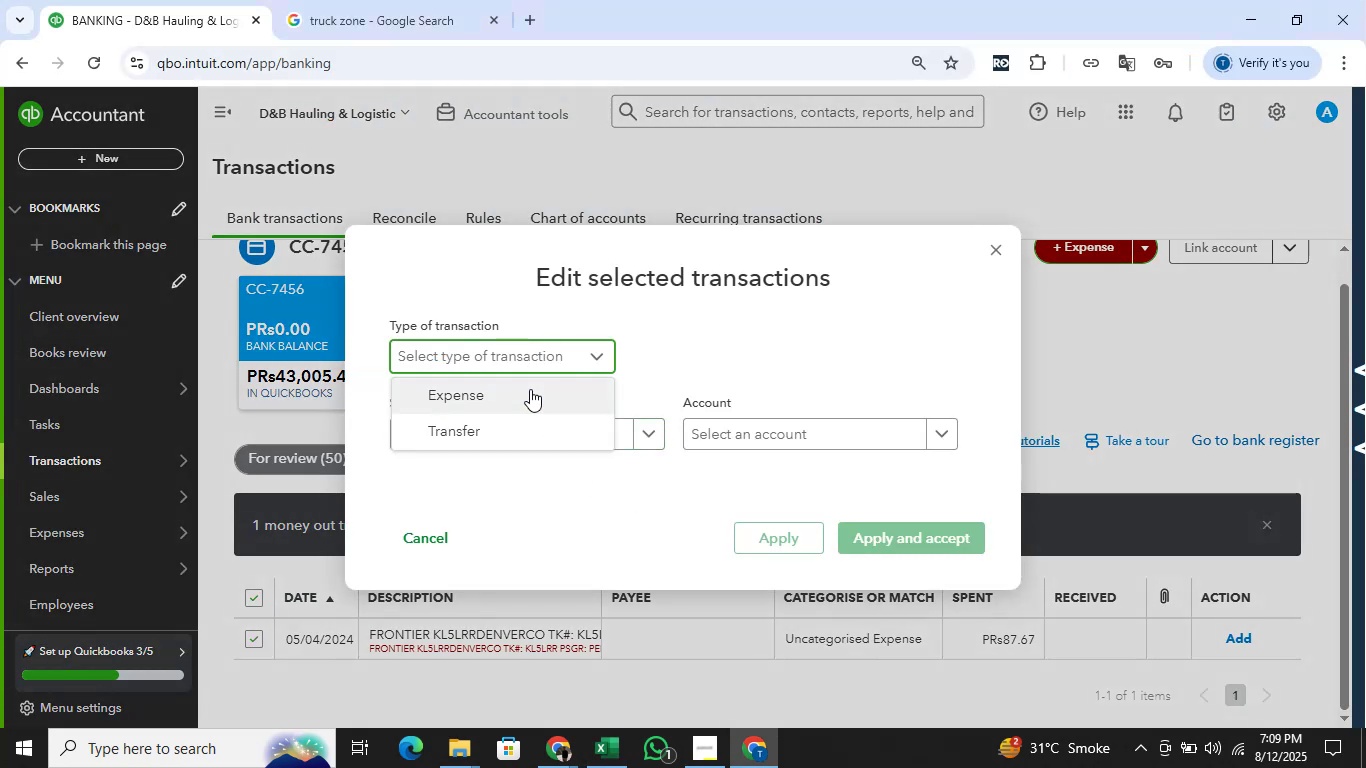 
left_click([531, 390])
 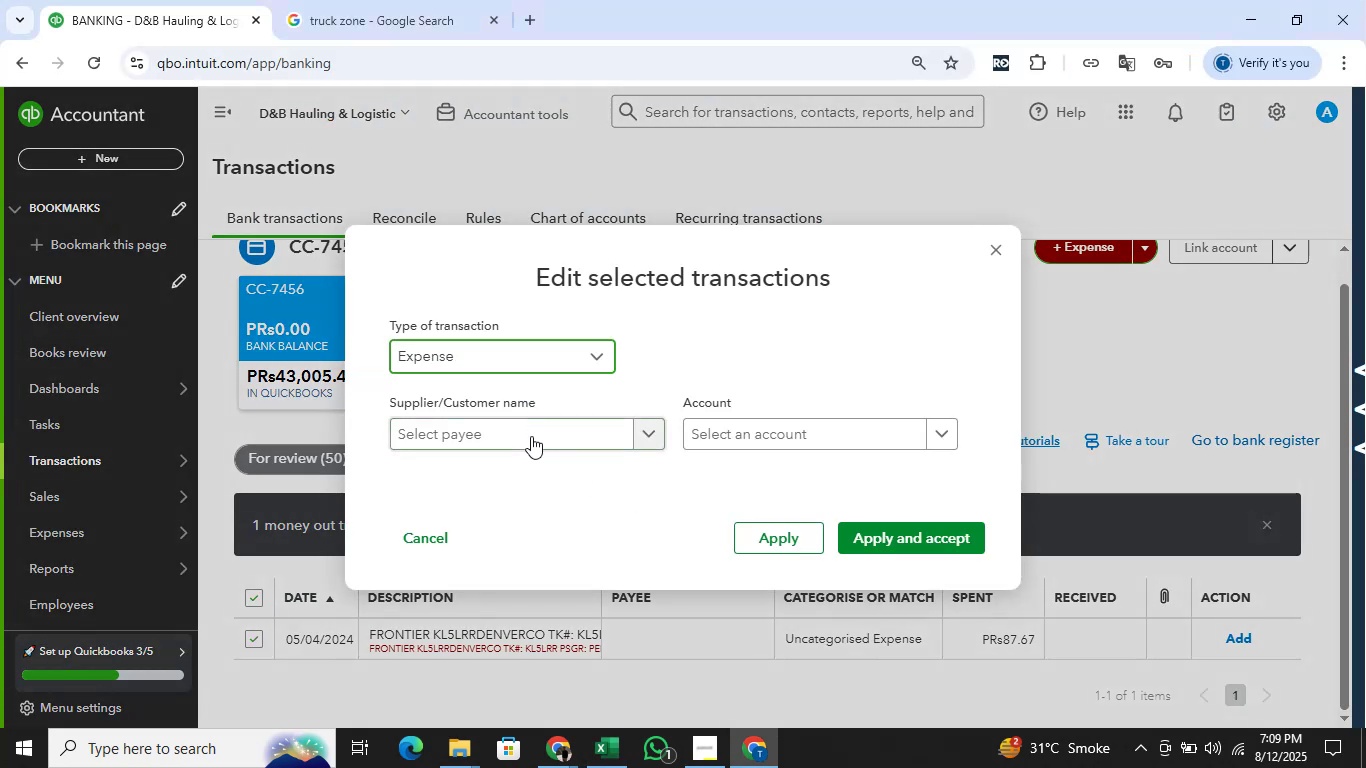 
left_click([531, 443])
 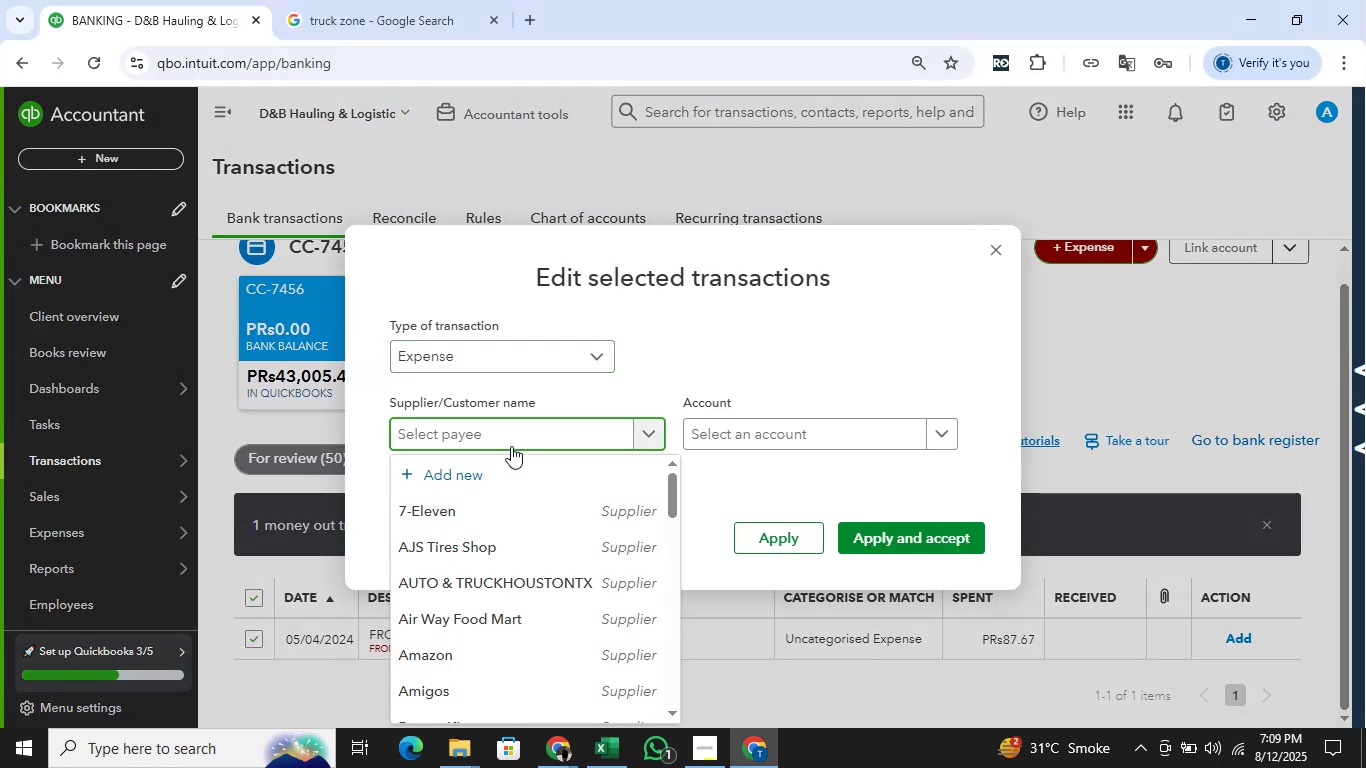 
type(Frontier Airlines)
 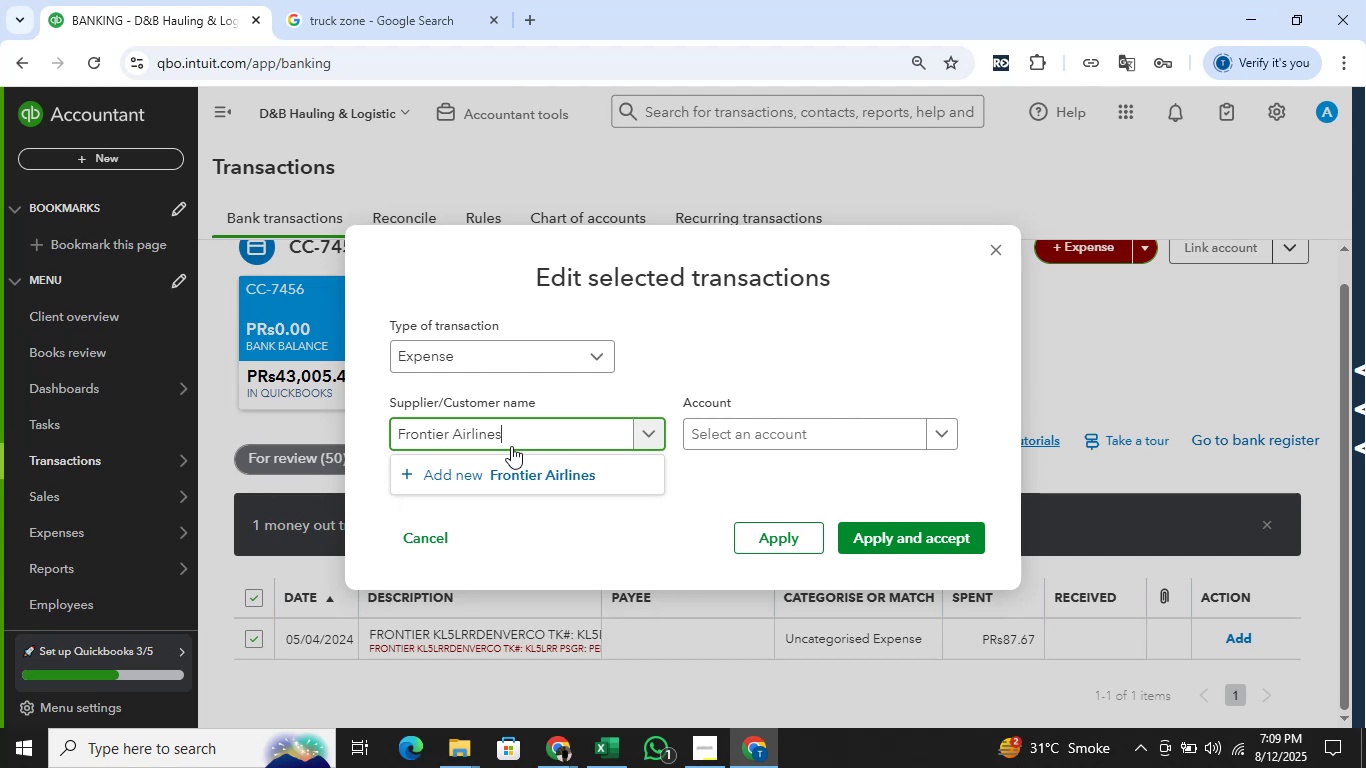 
mouse_move([970, 481])
 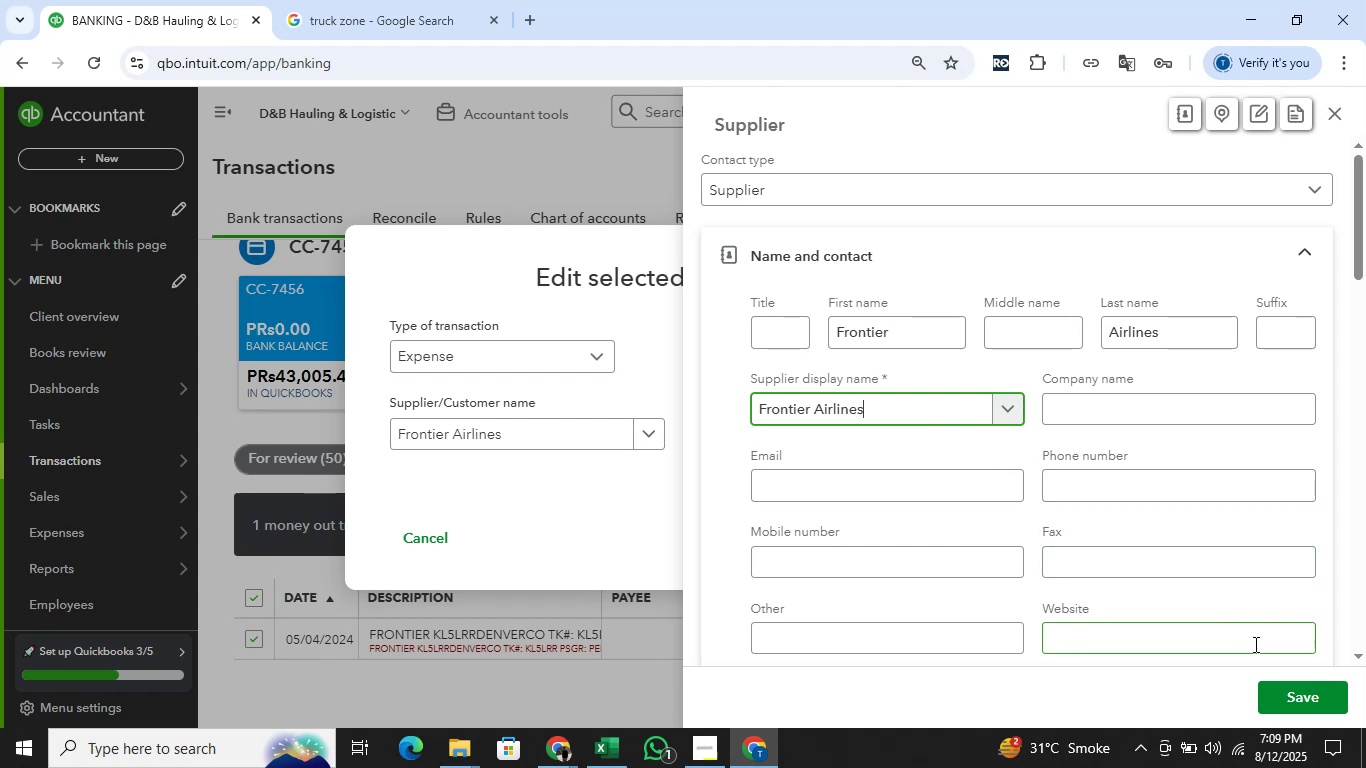 
wait(16.3)
 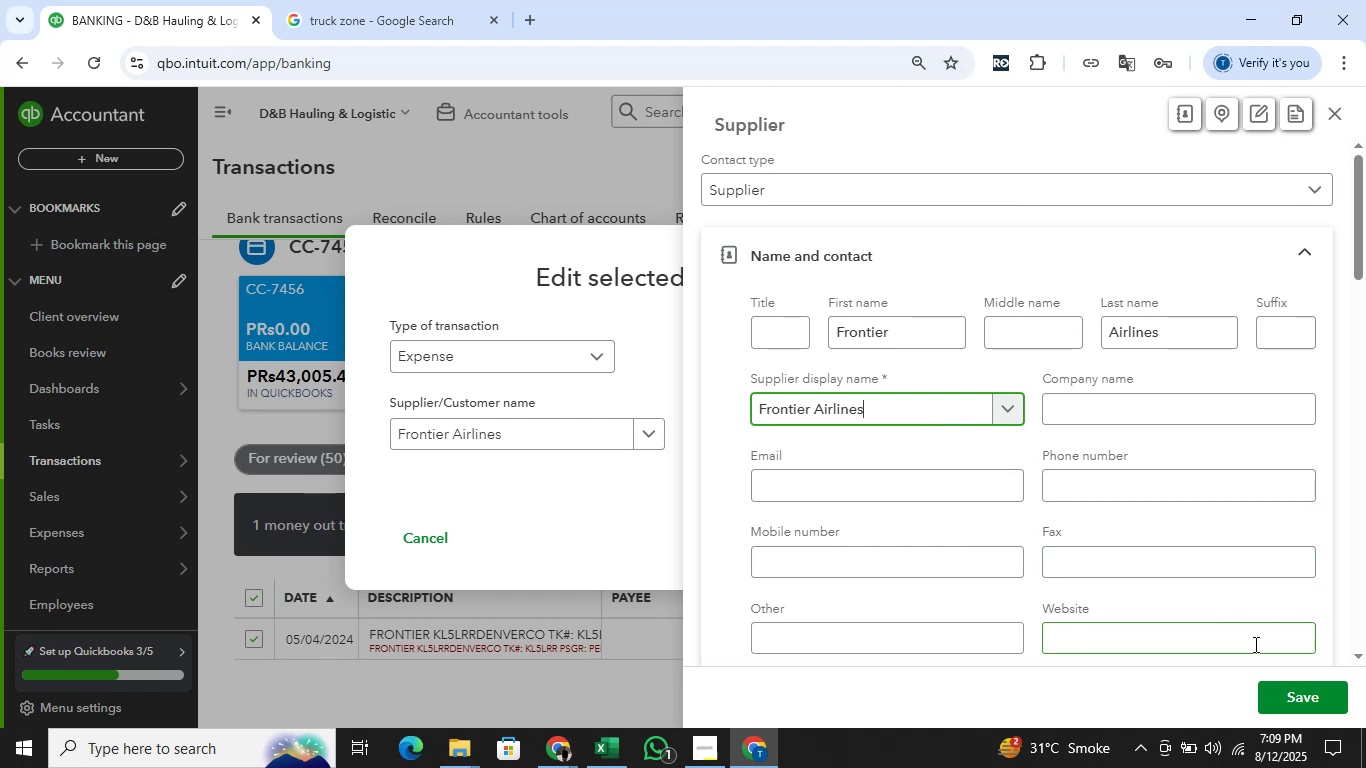 
left_click([763, 434])
 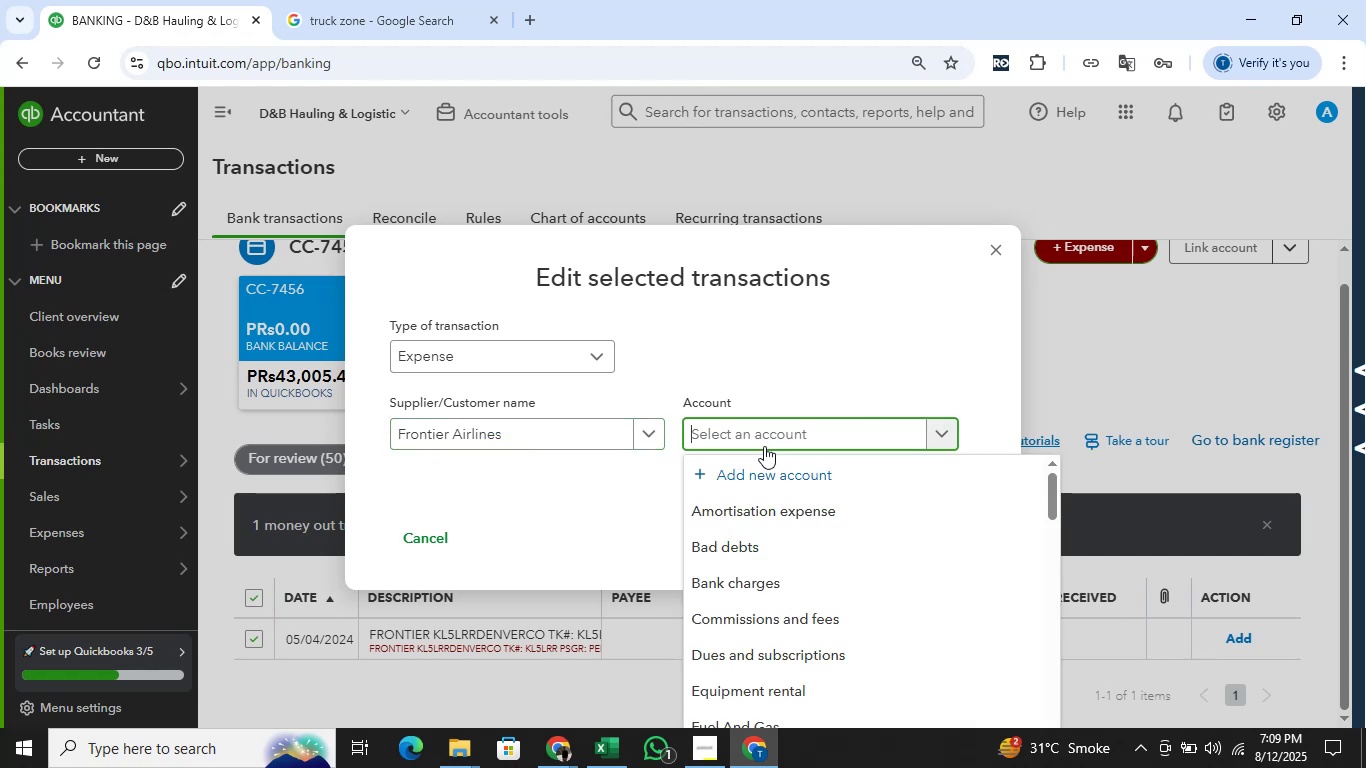 
type(travel)
 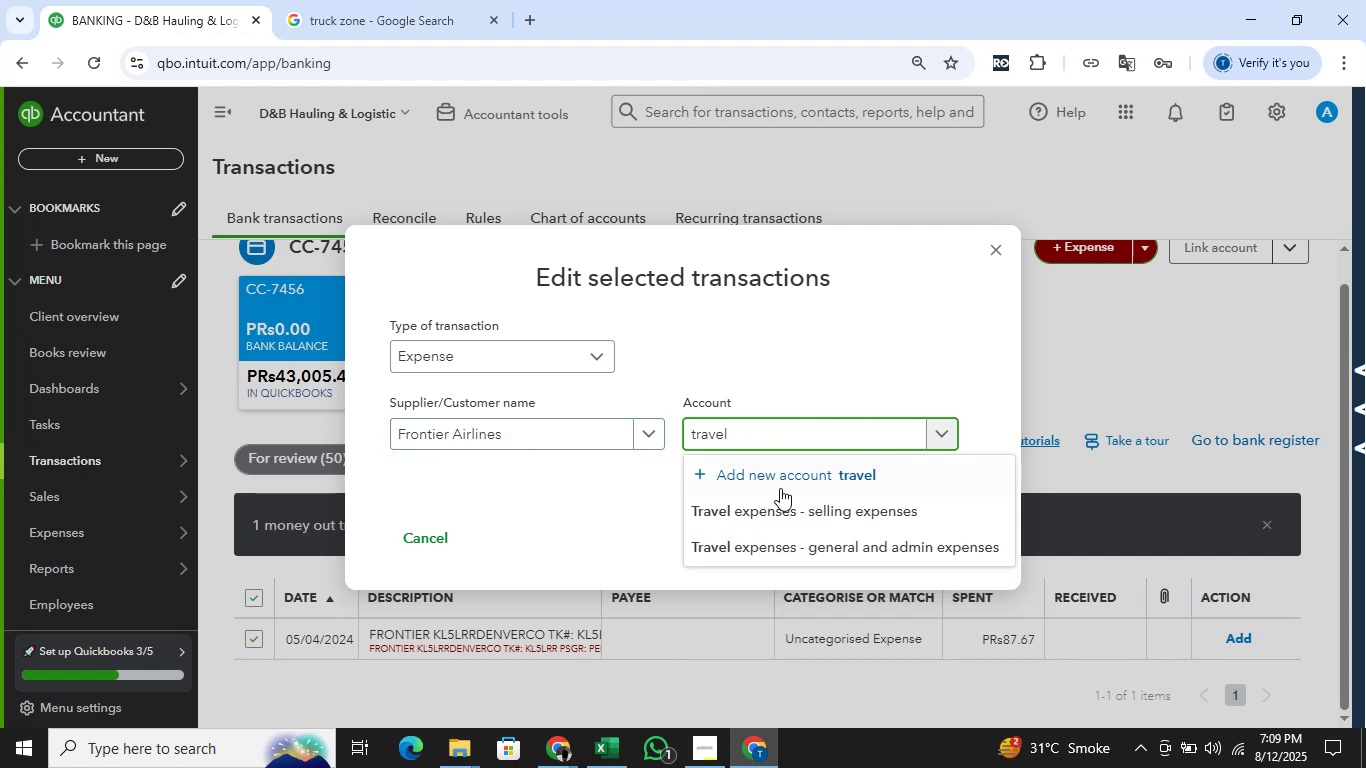 
left_click([799, 549])
 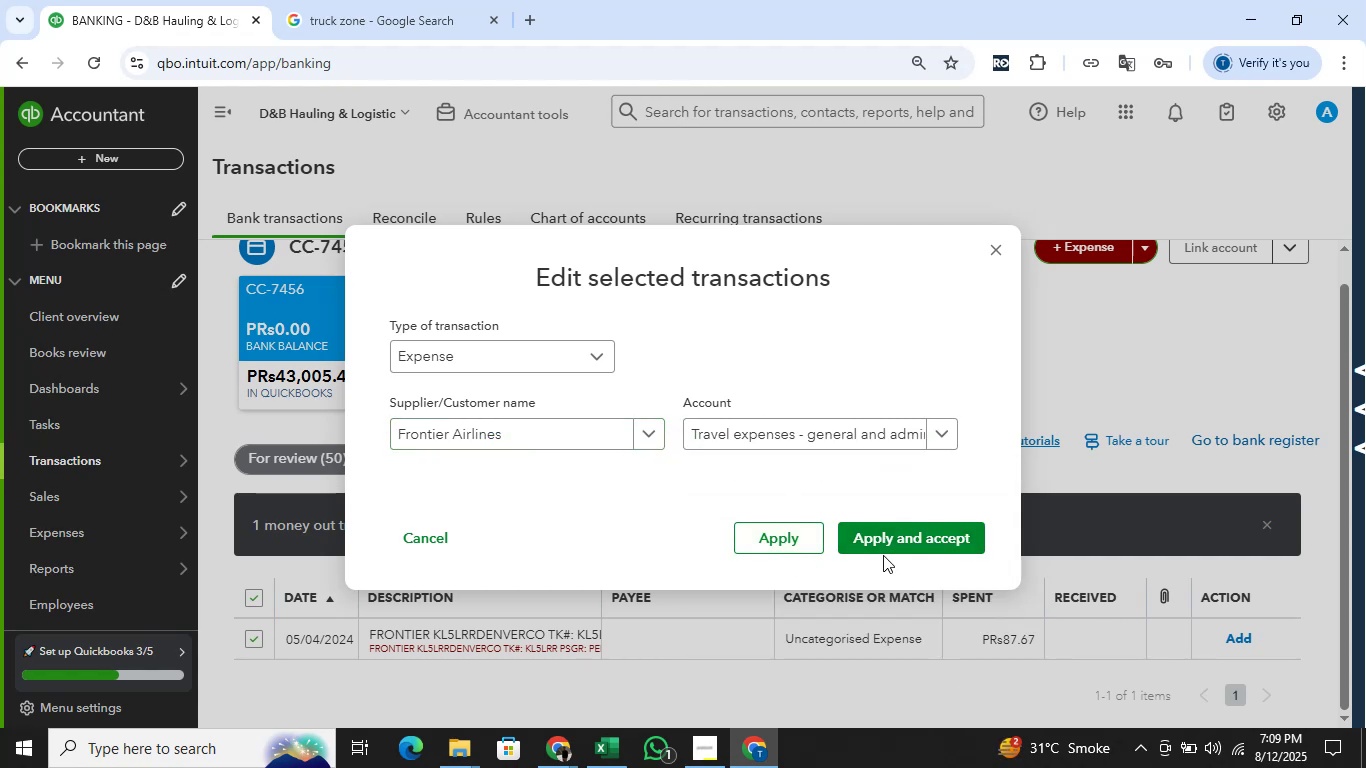 
double_click([898, 540])
 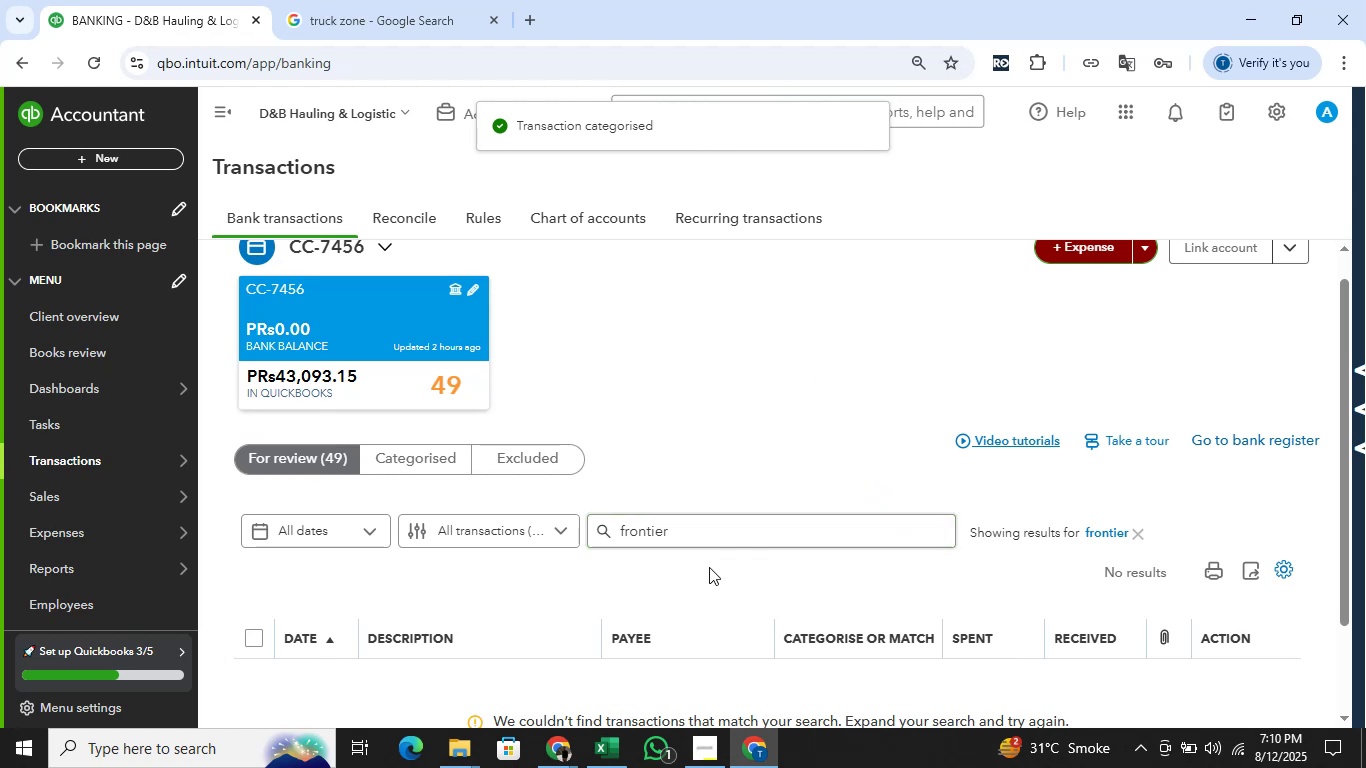 